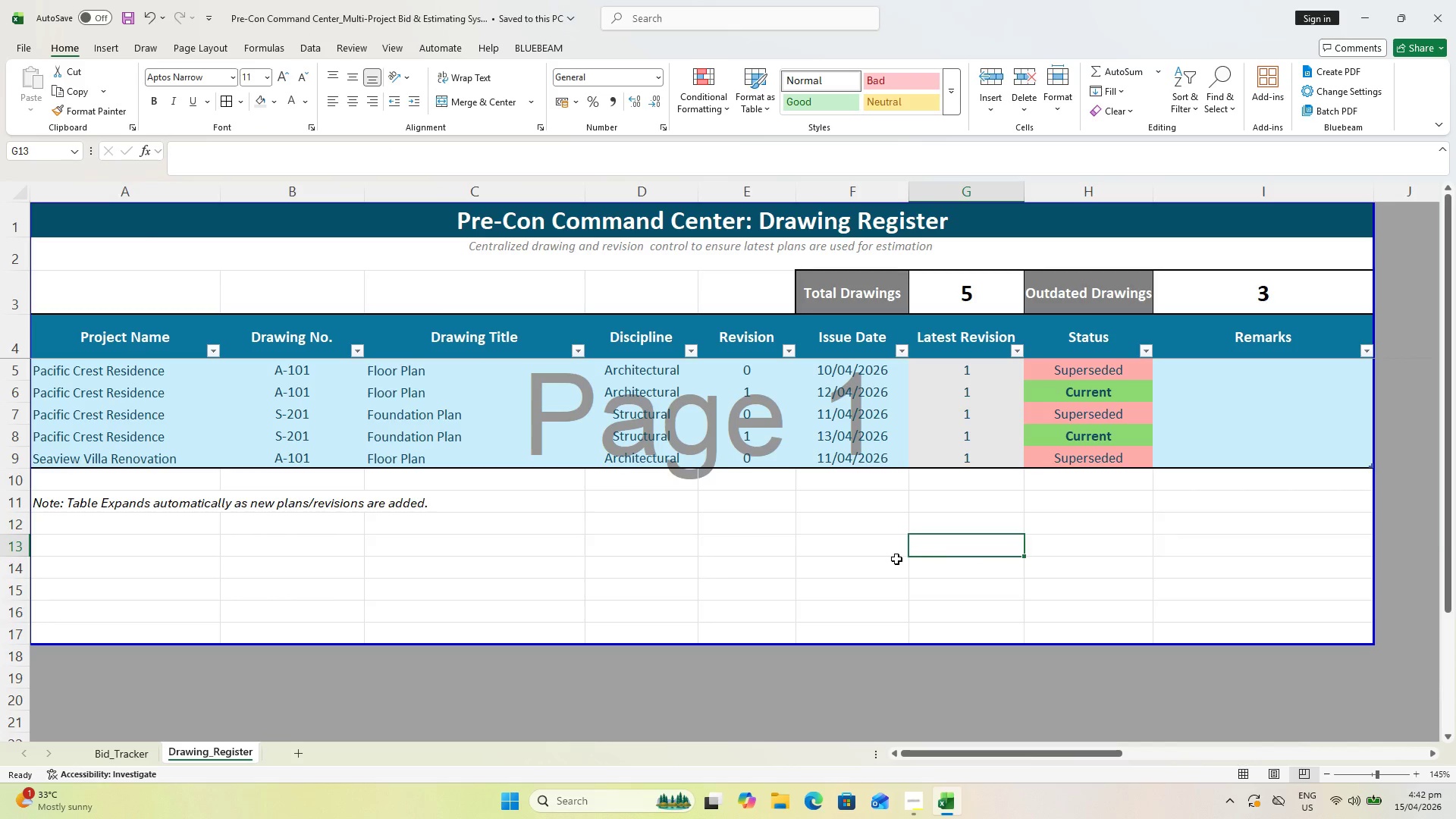 
hold_key(key=ControlLeft, duration=0.33)
 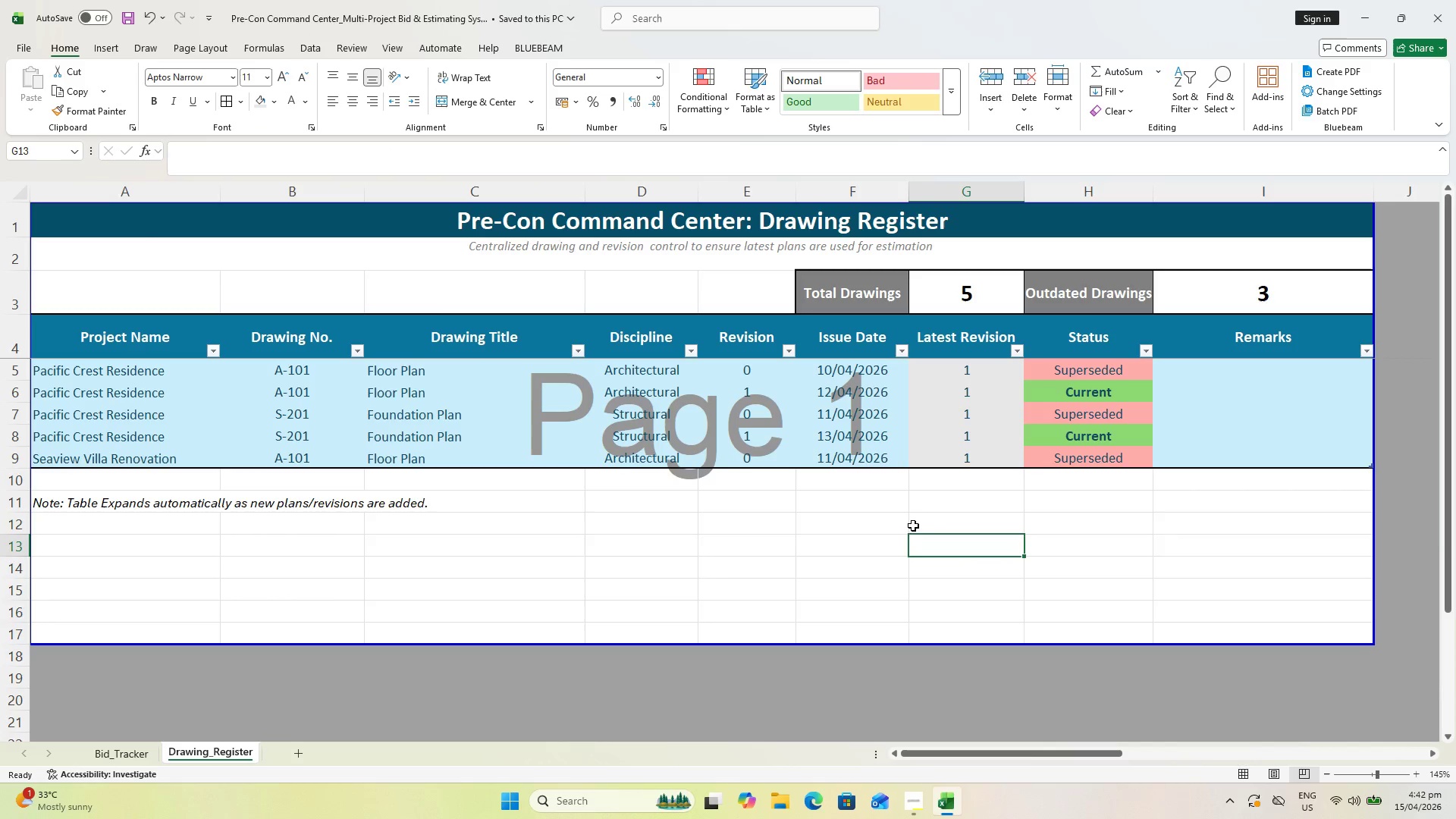 
key(Control+S)
 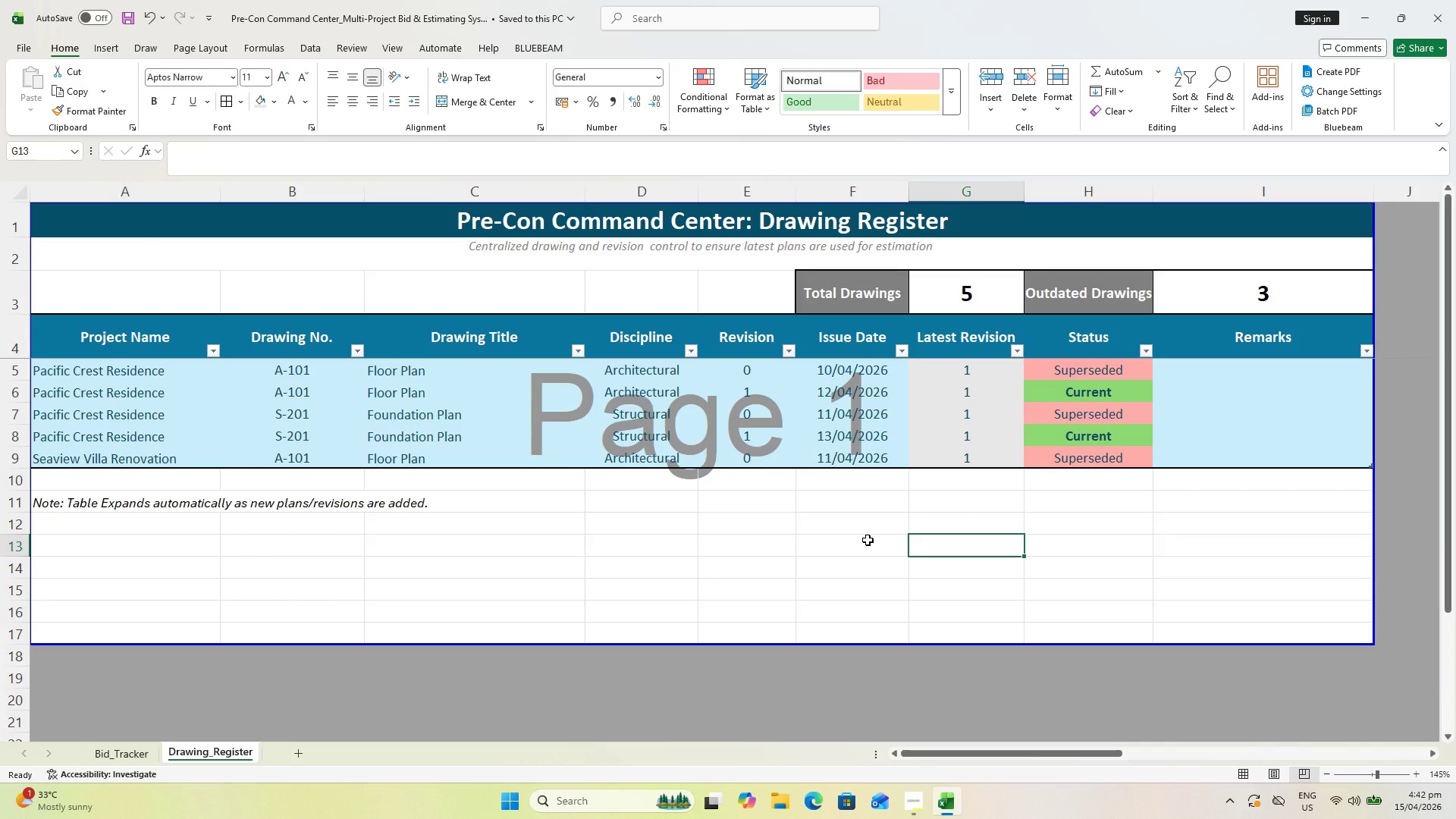 
wait(19.53)
 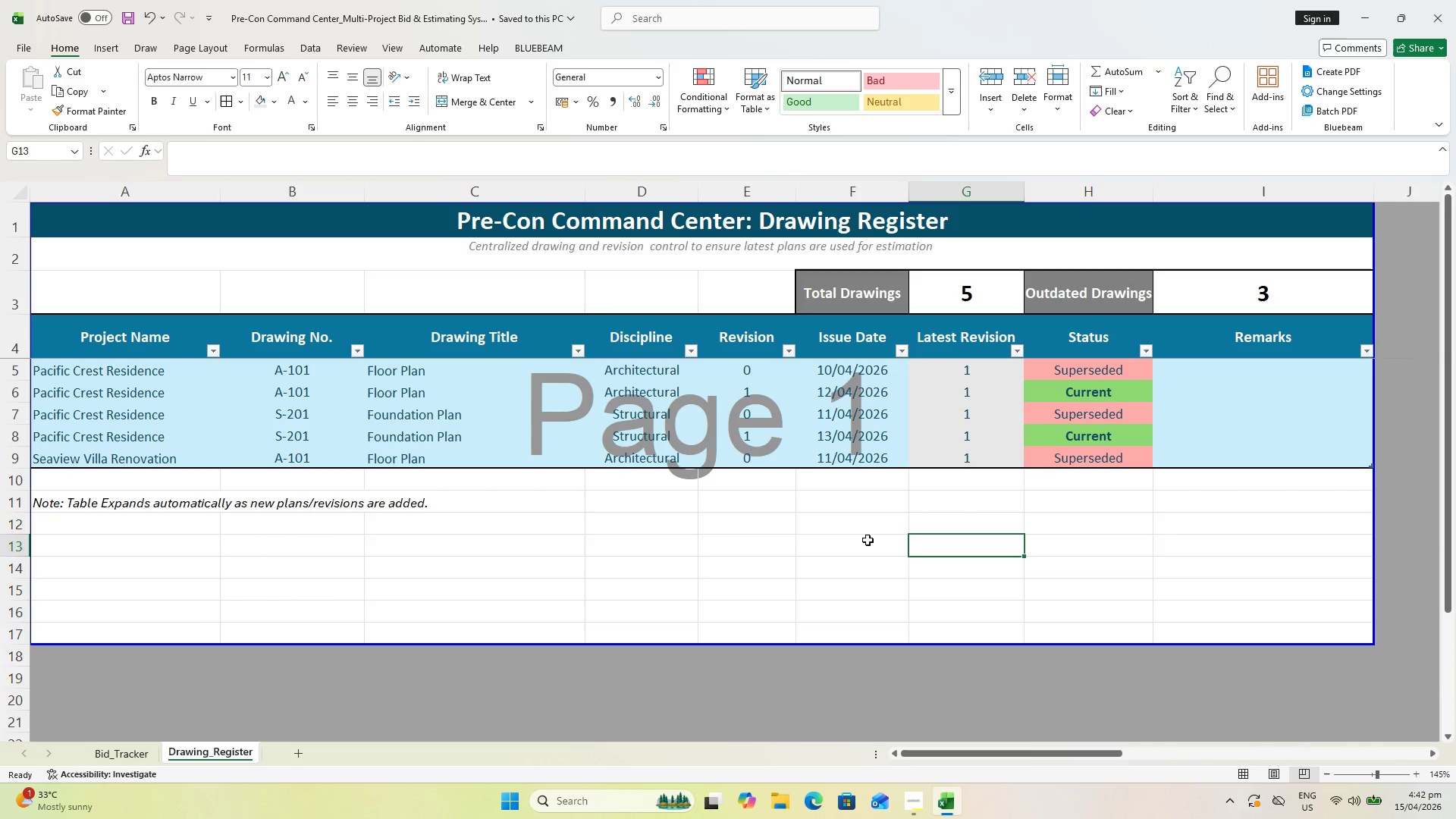 
key(Control+S)
 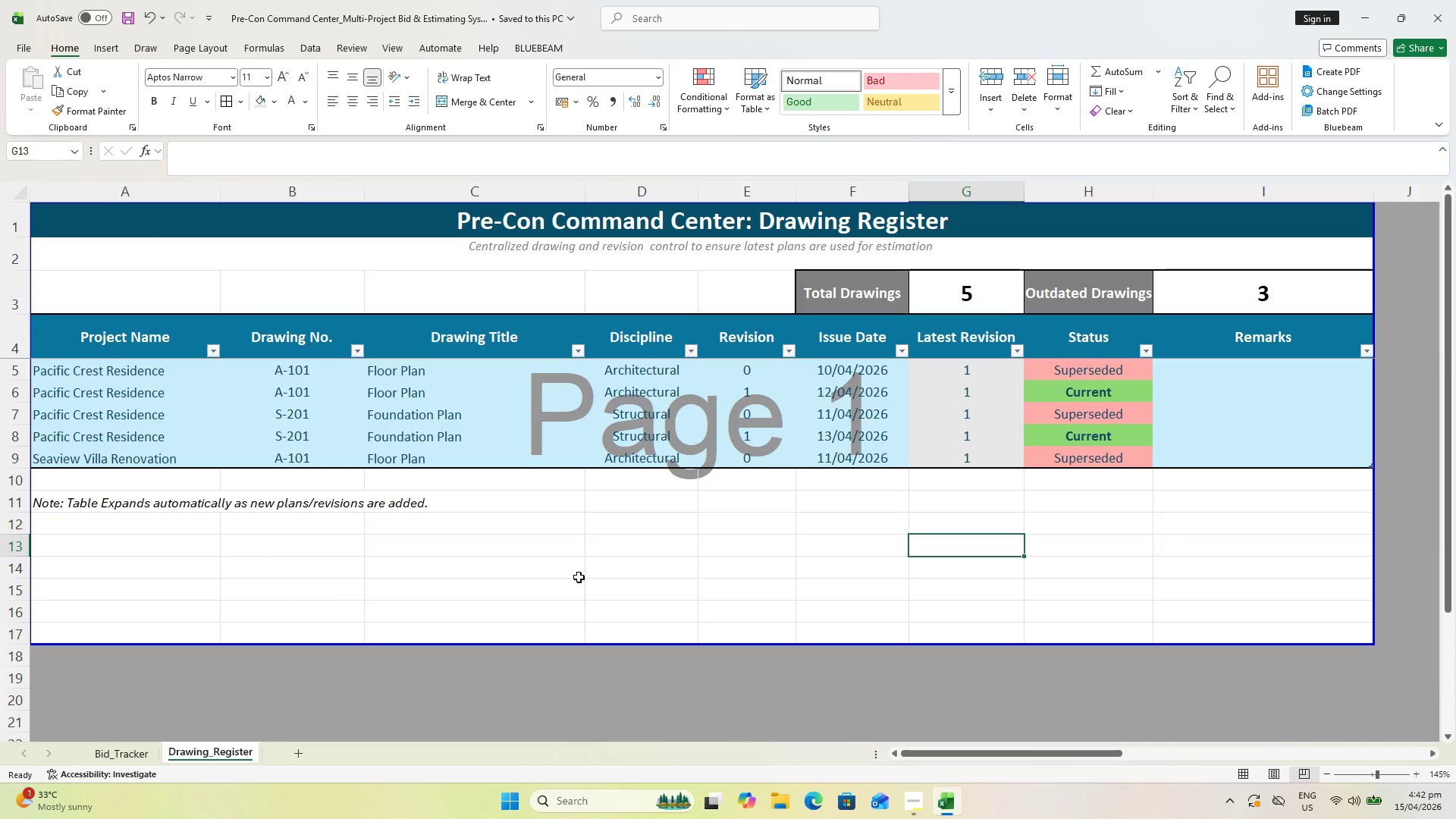 
wait(8.3)
 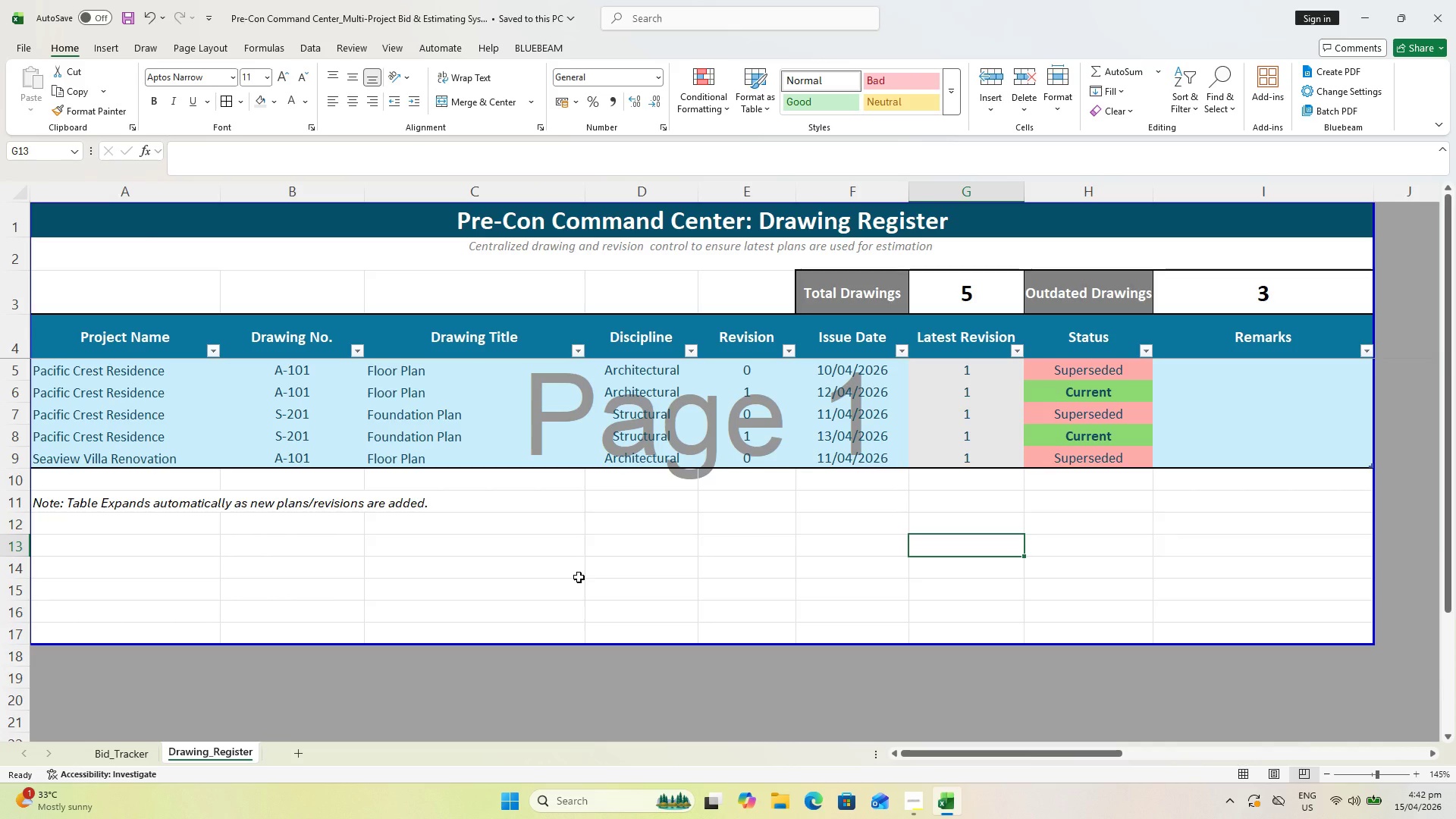 
left_click([1222, 370])
 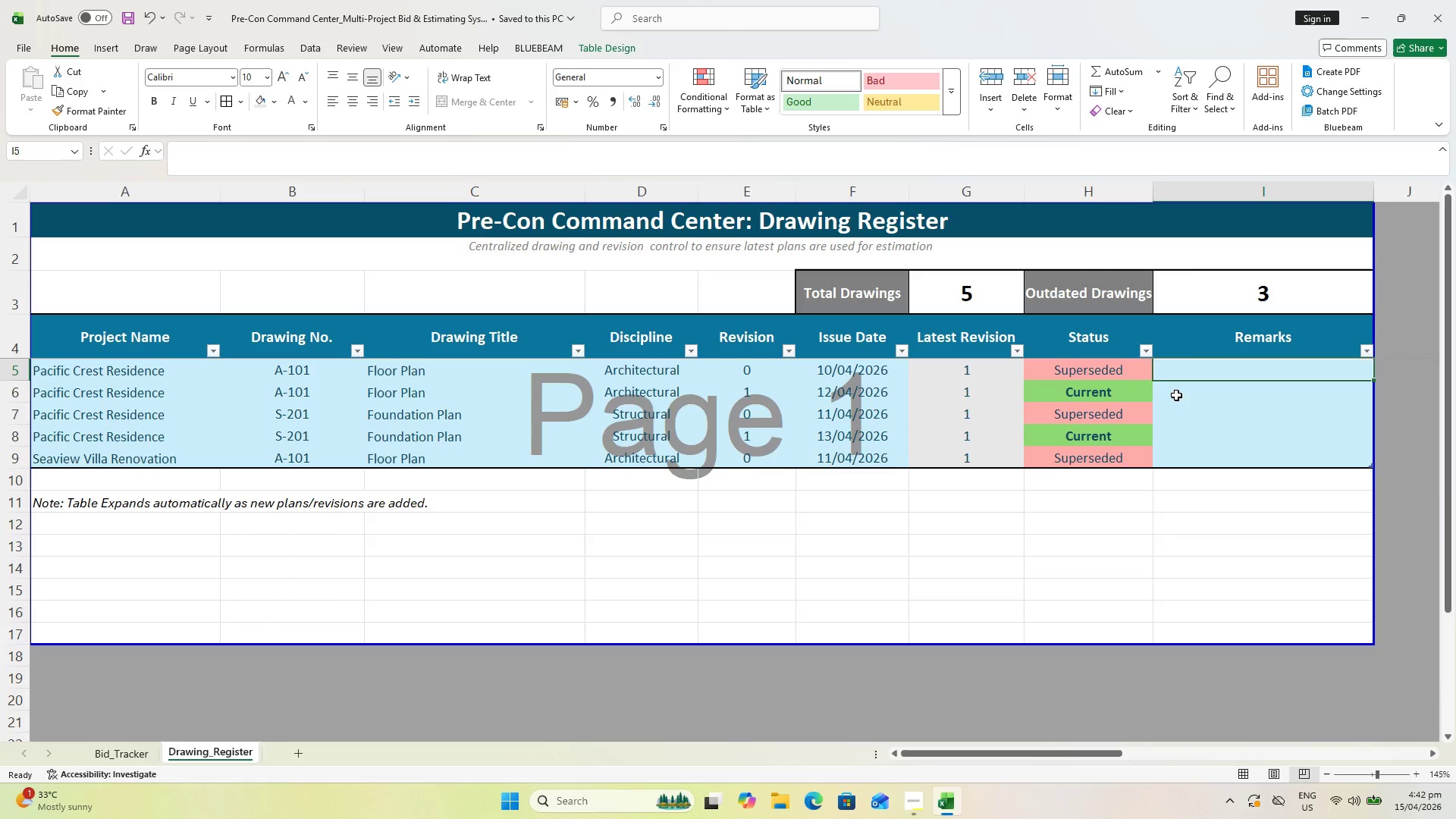 
type(Initiasl)
key(Backspace)
key(Backspace)
type(al)
key(Backspace)
key(Backspace)
type(l Issue for pricing)
 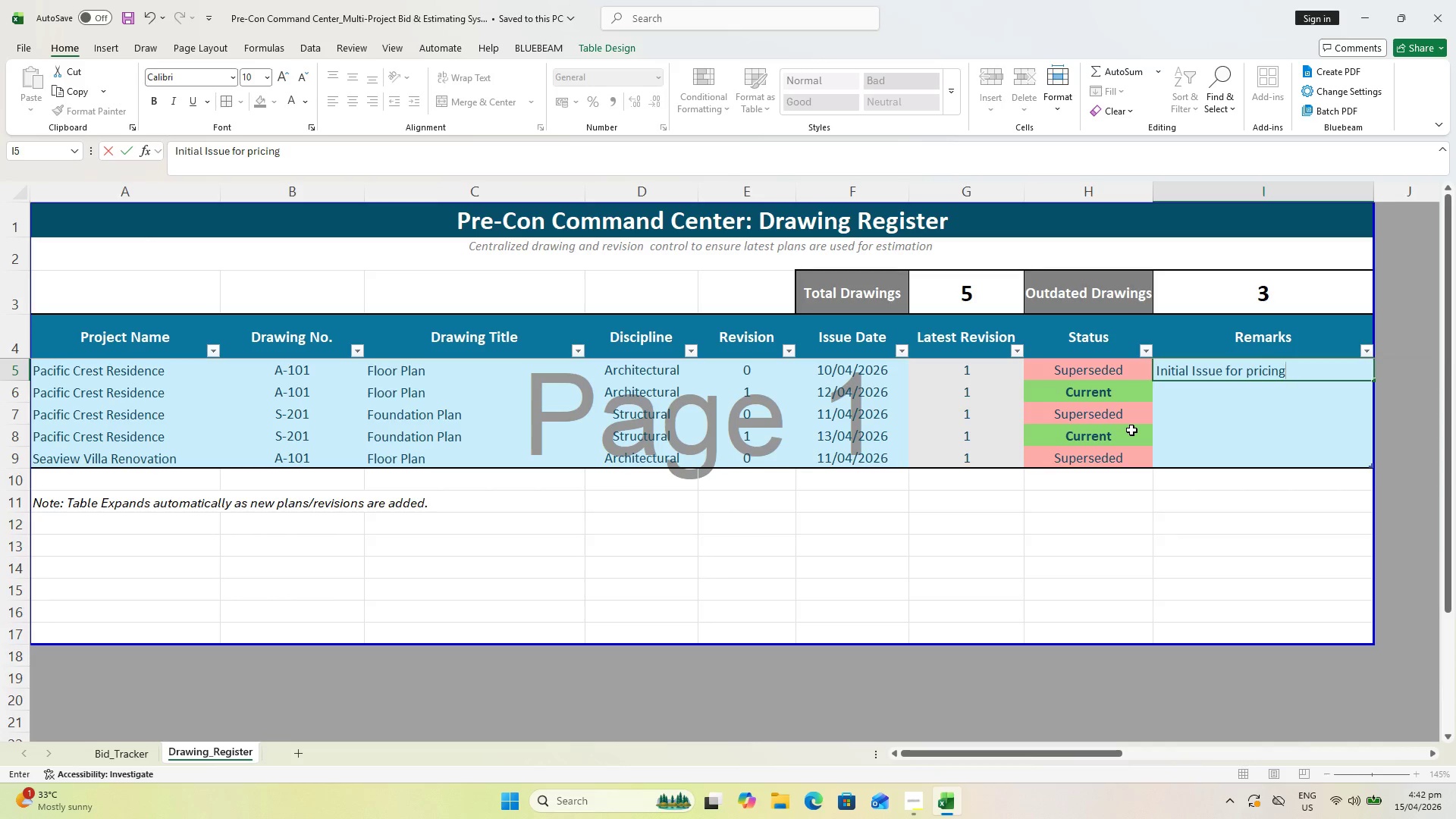 
key(Enter)
 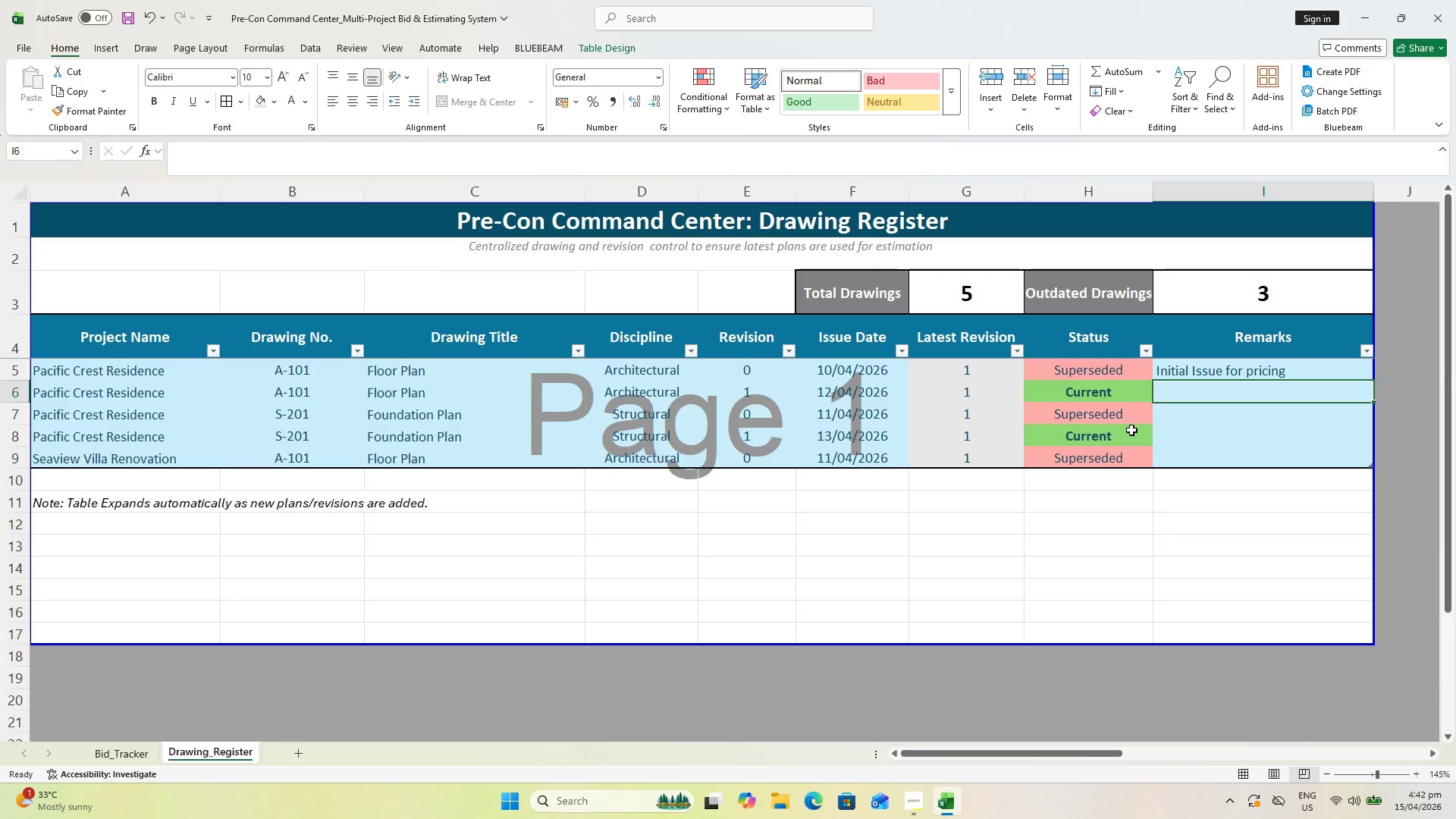 
type(Updated layoutr)
key(Backspace)
type( per client comments)
 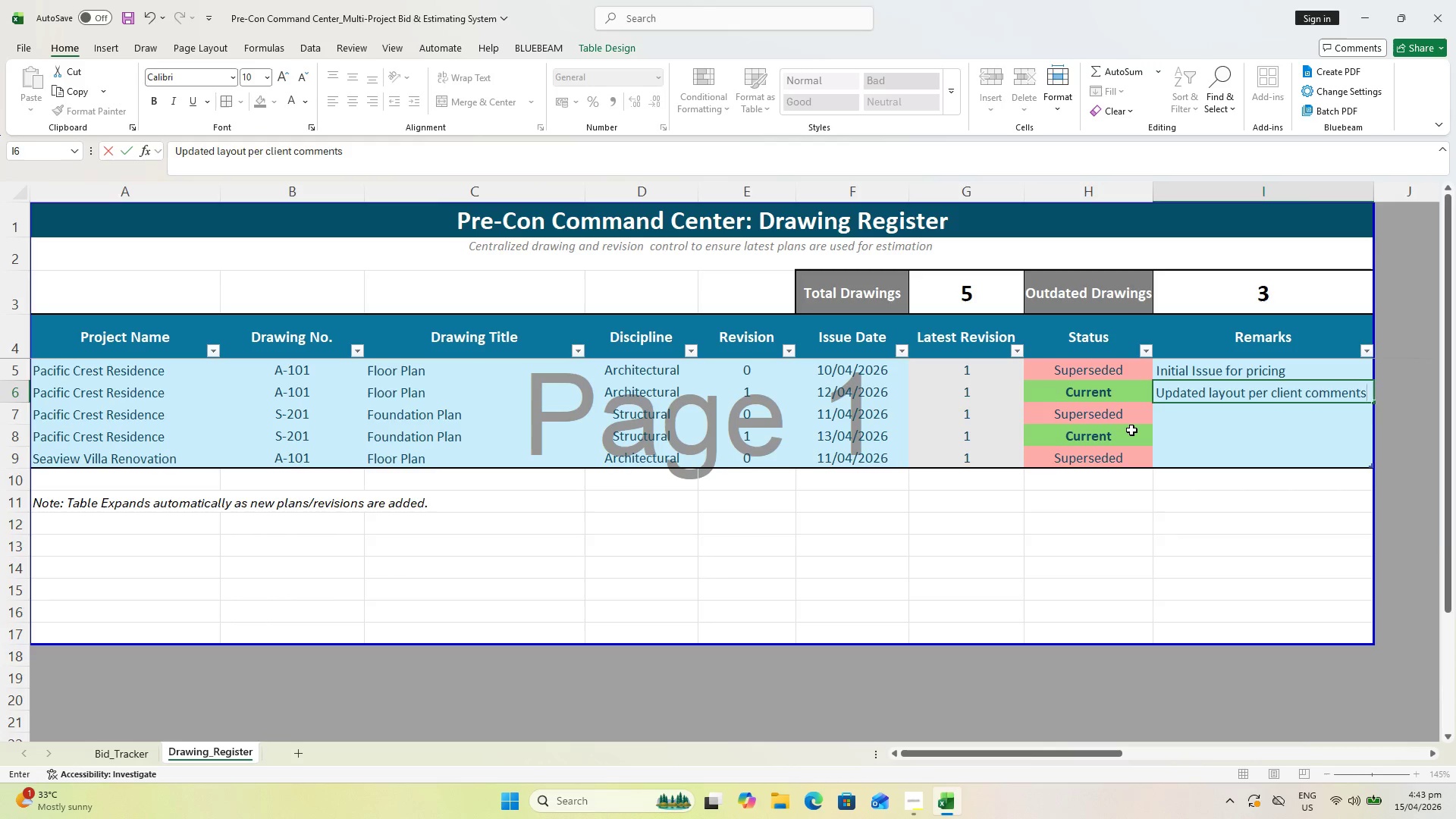 
key(Enter)
 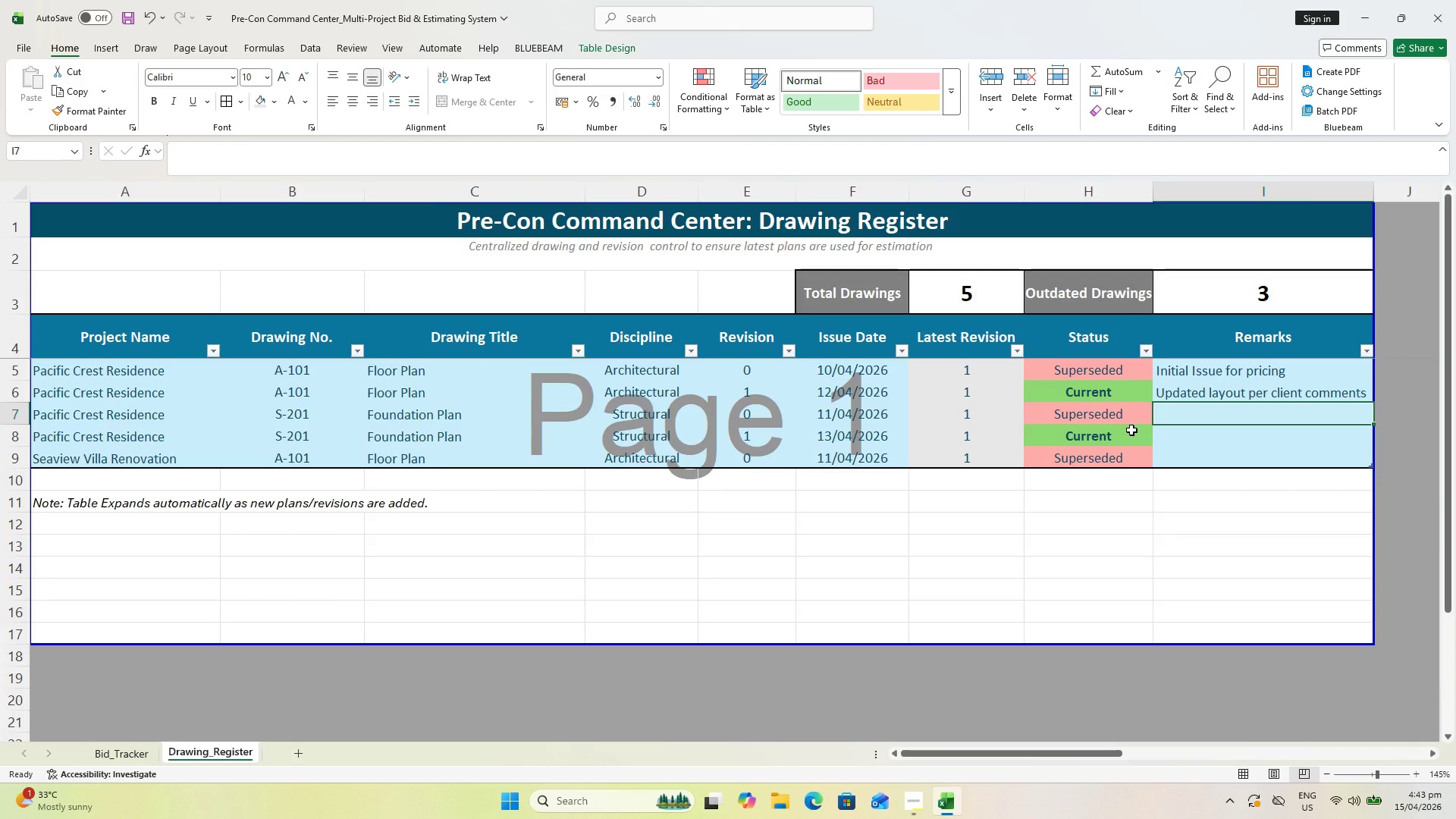 
type(For Review only)
 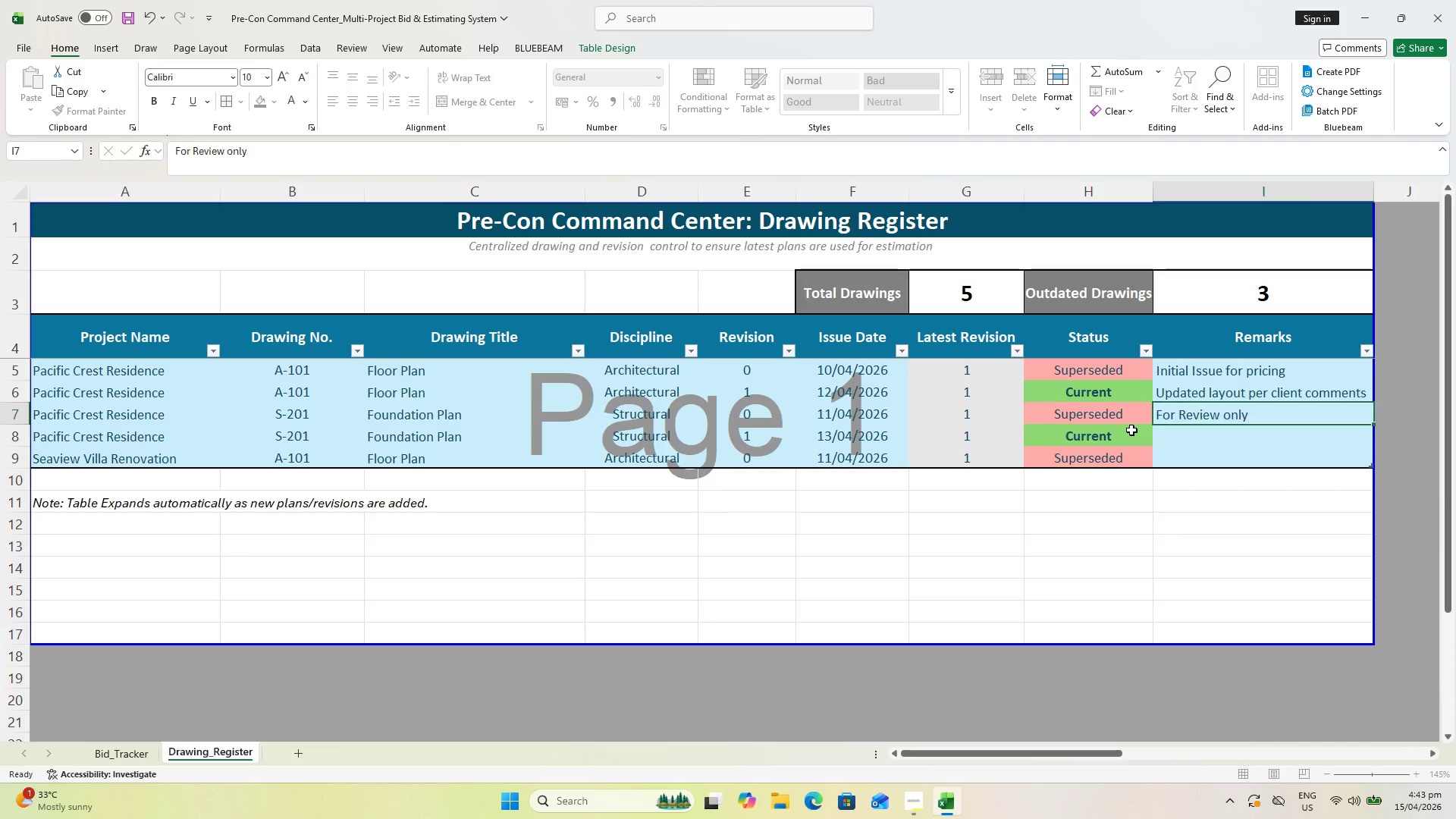 
key(Enter)
 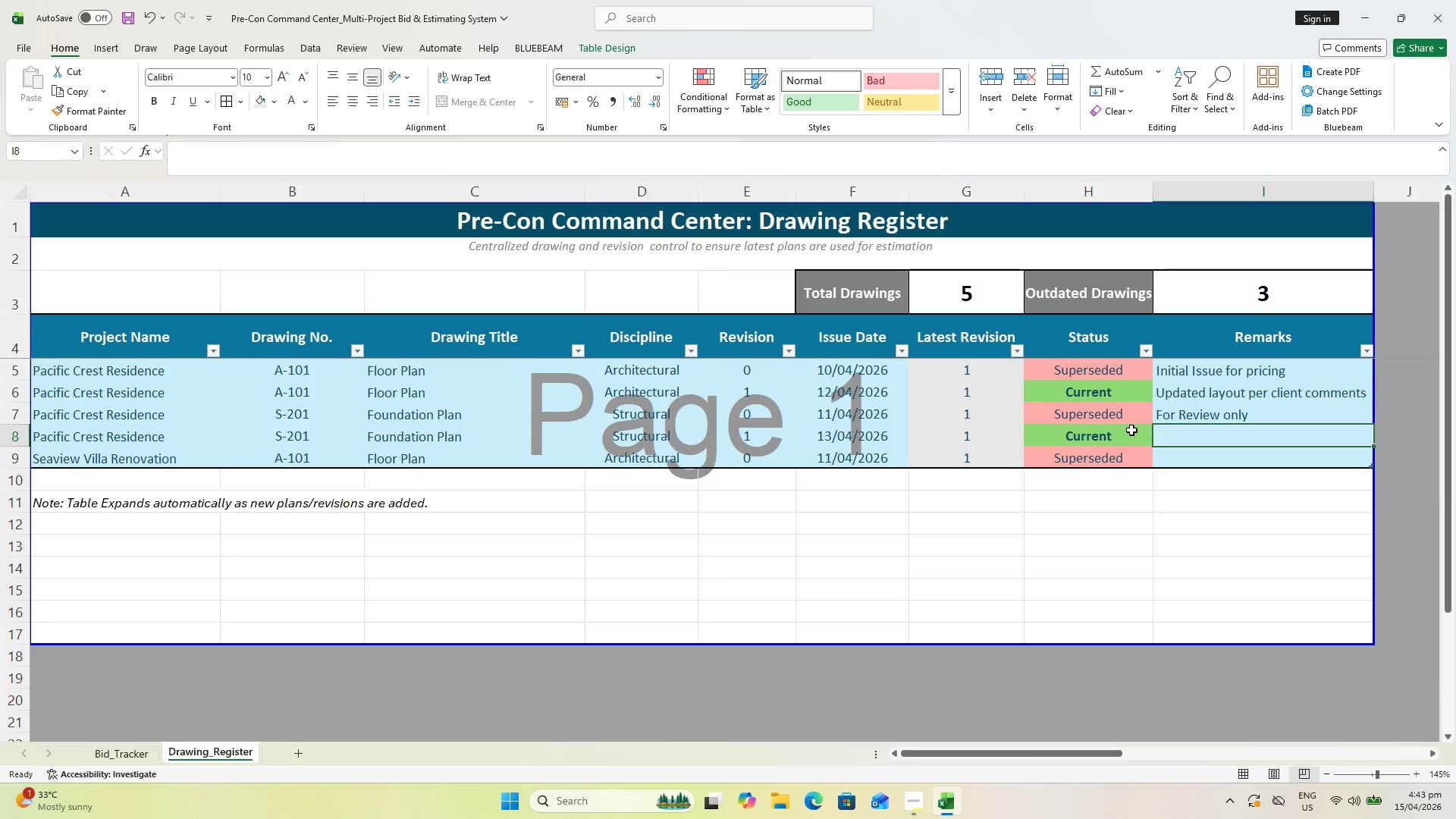 
type(Final strucut)
key(Backspace)
key(Backspace)
type(tural revision)
 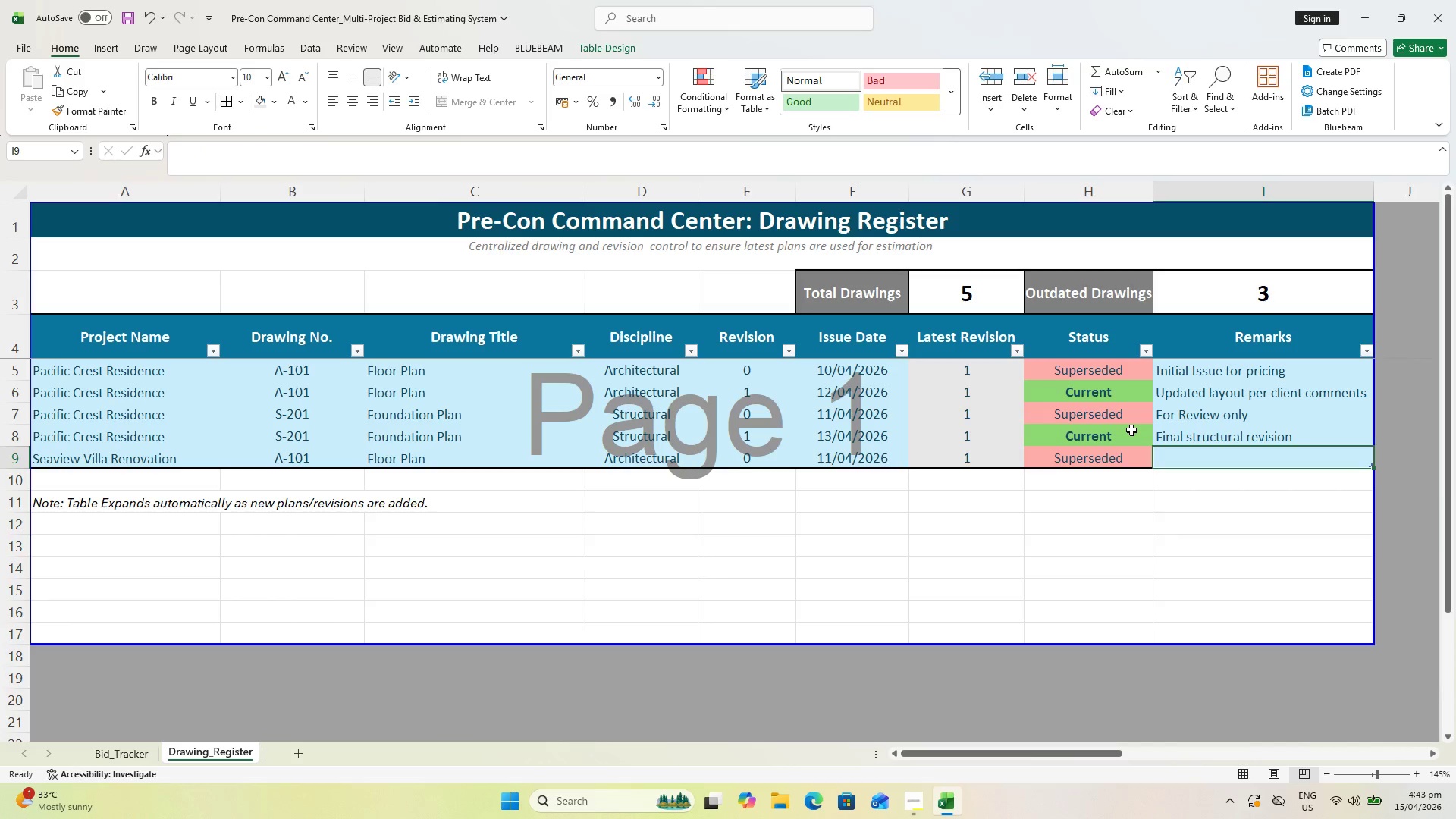 
 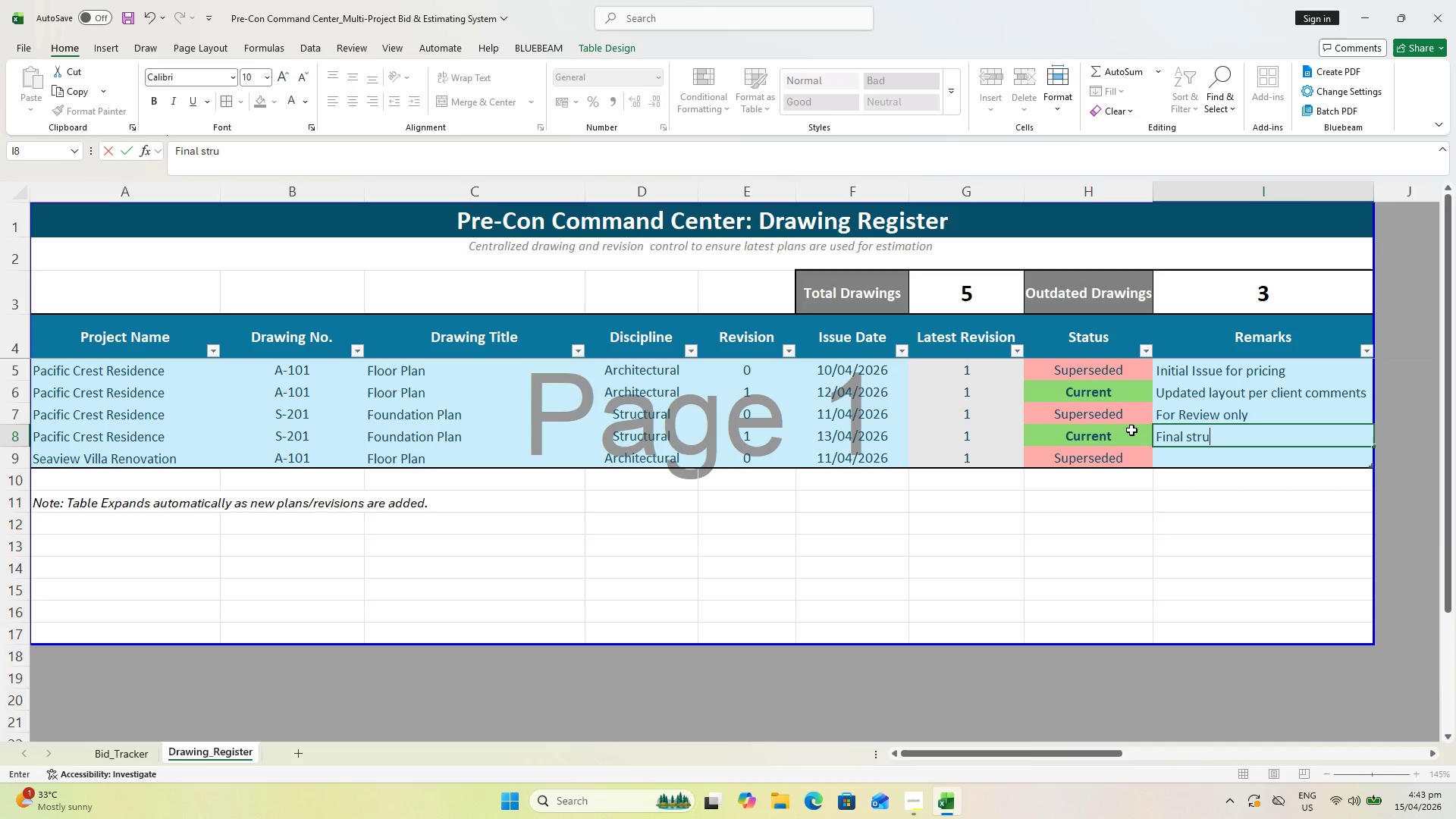 
key(Enter)
 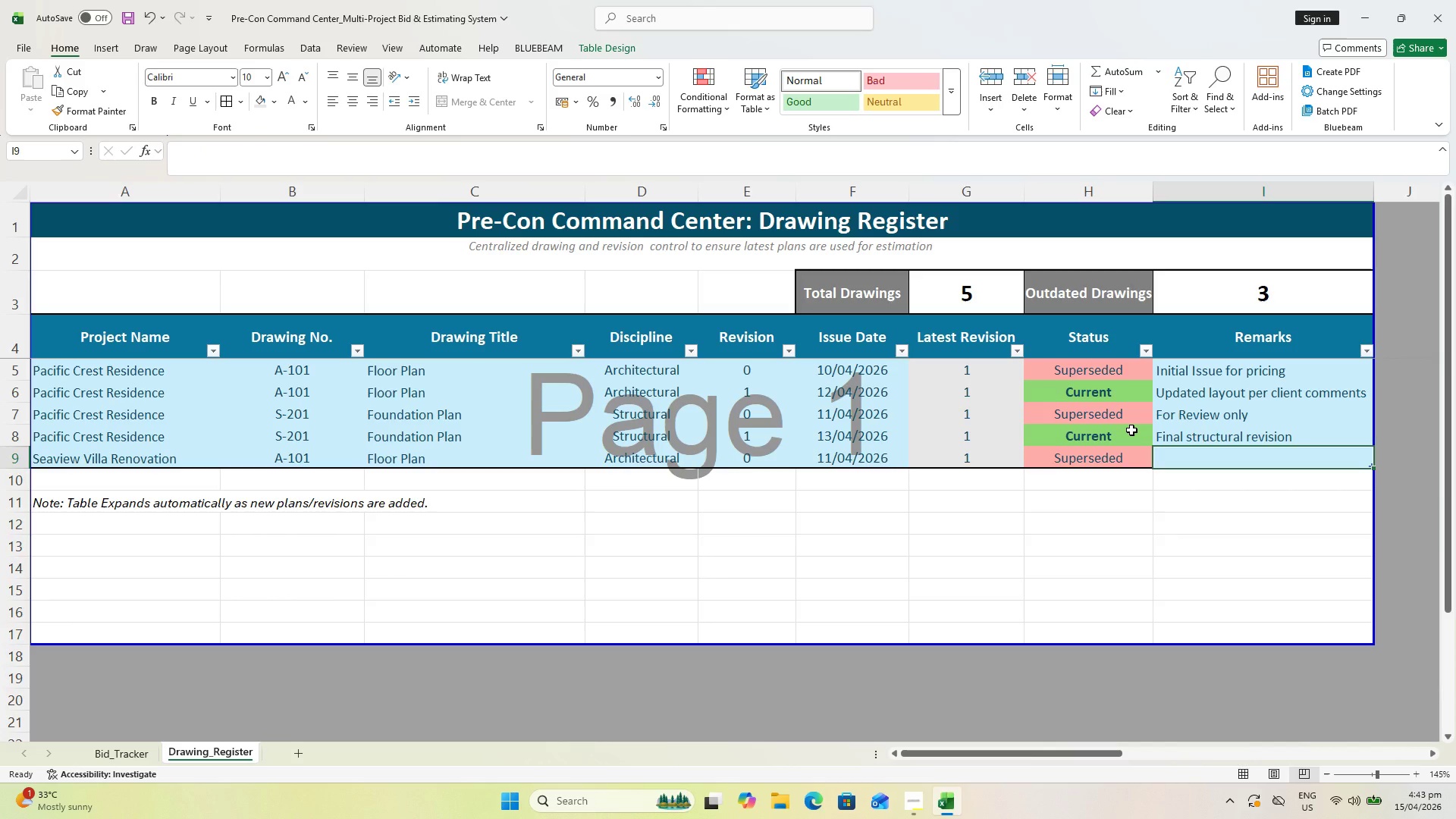 
type(Awaiting resiv)
key(Backspace)
key(Backspace)
key(Backspace)
type(visd)
key(Backspace)
type(ed drawings)
 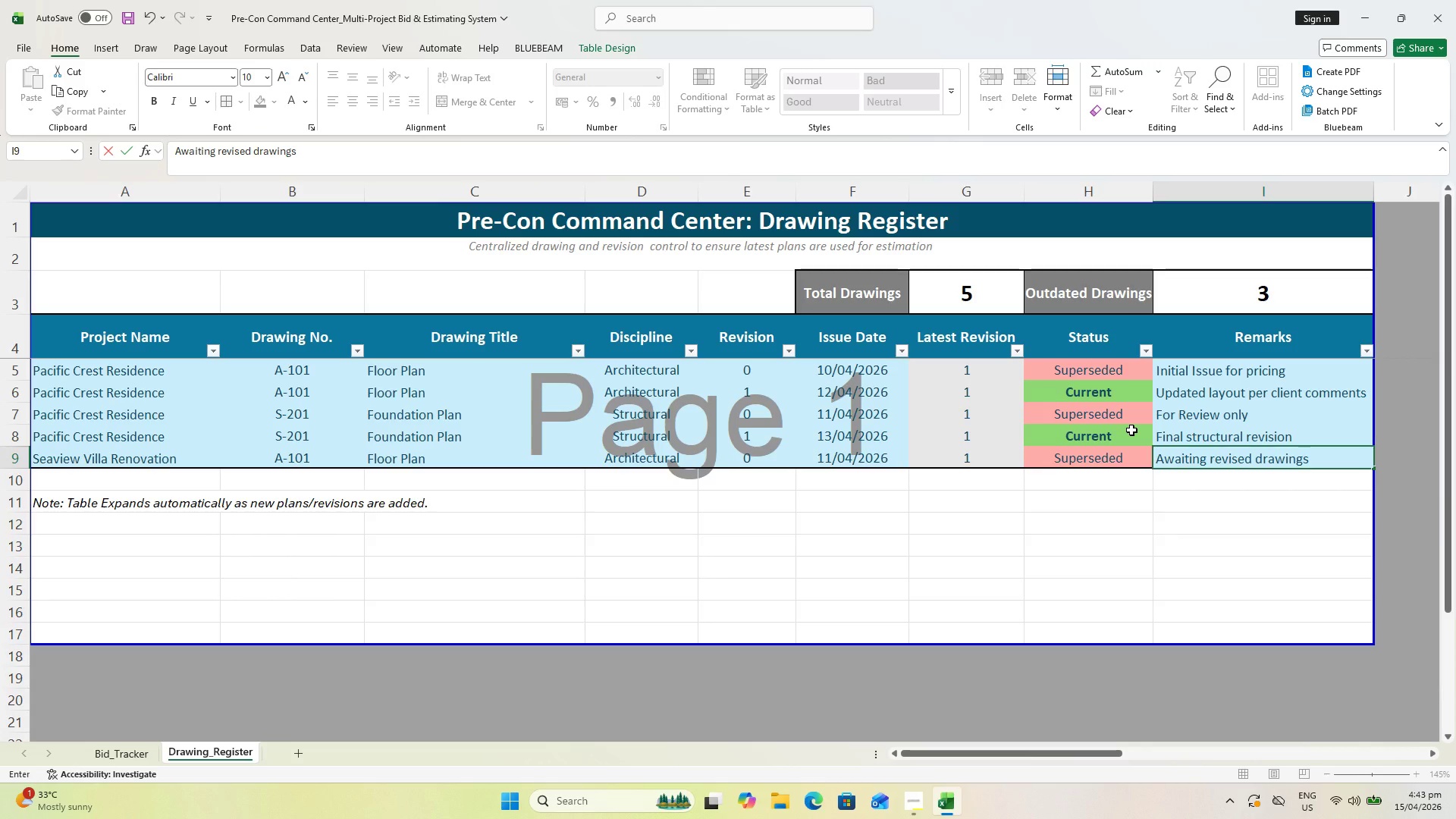 
wait(11.22)
 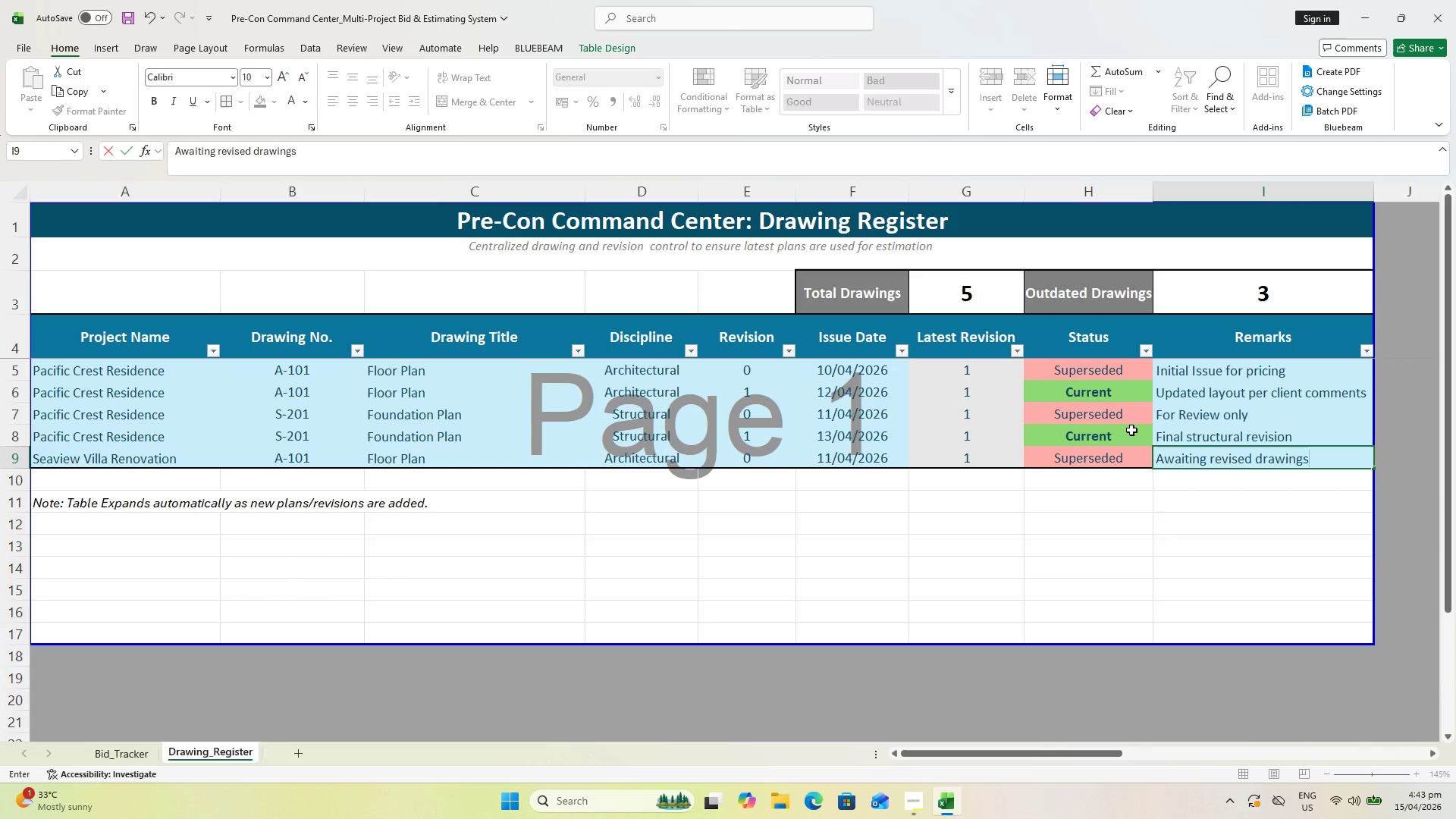 
key(Control+S)
 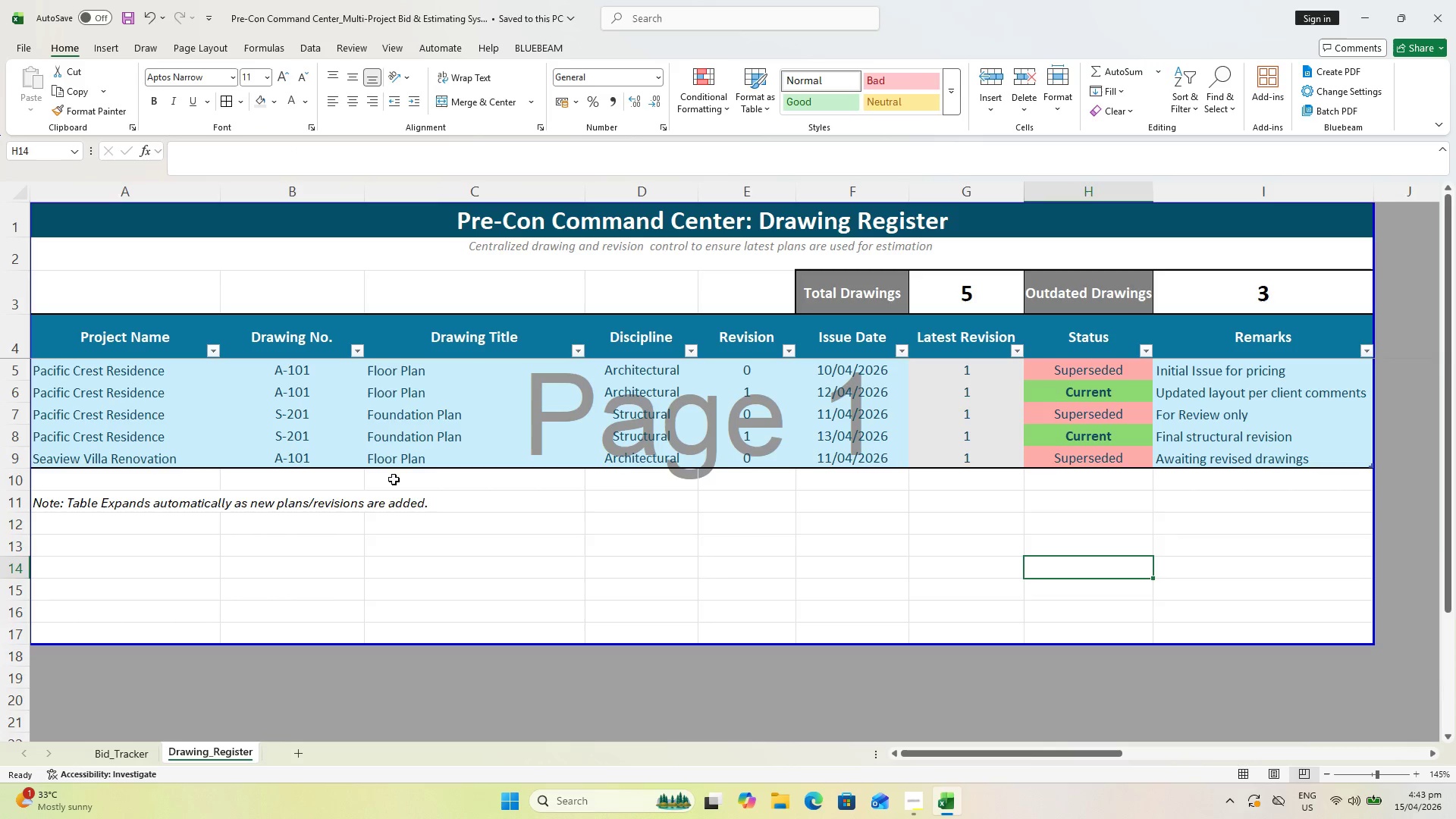 
left_click([89, 370])
 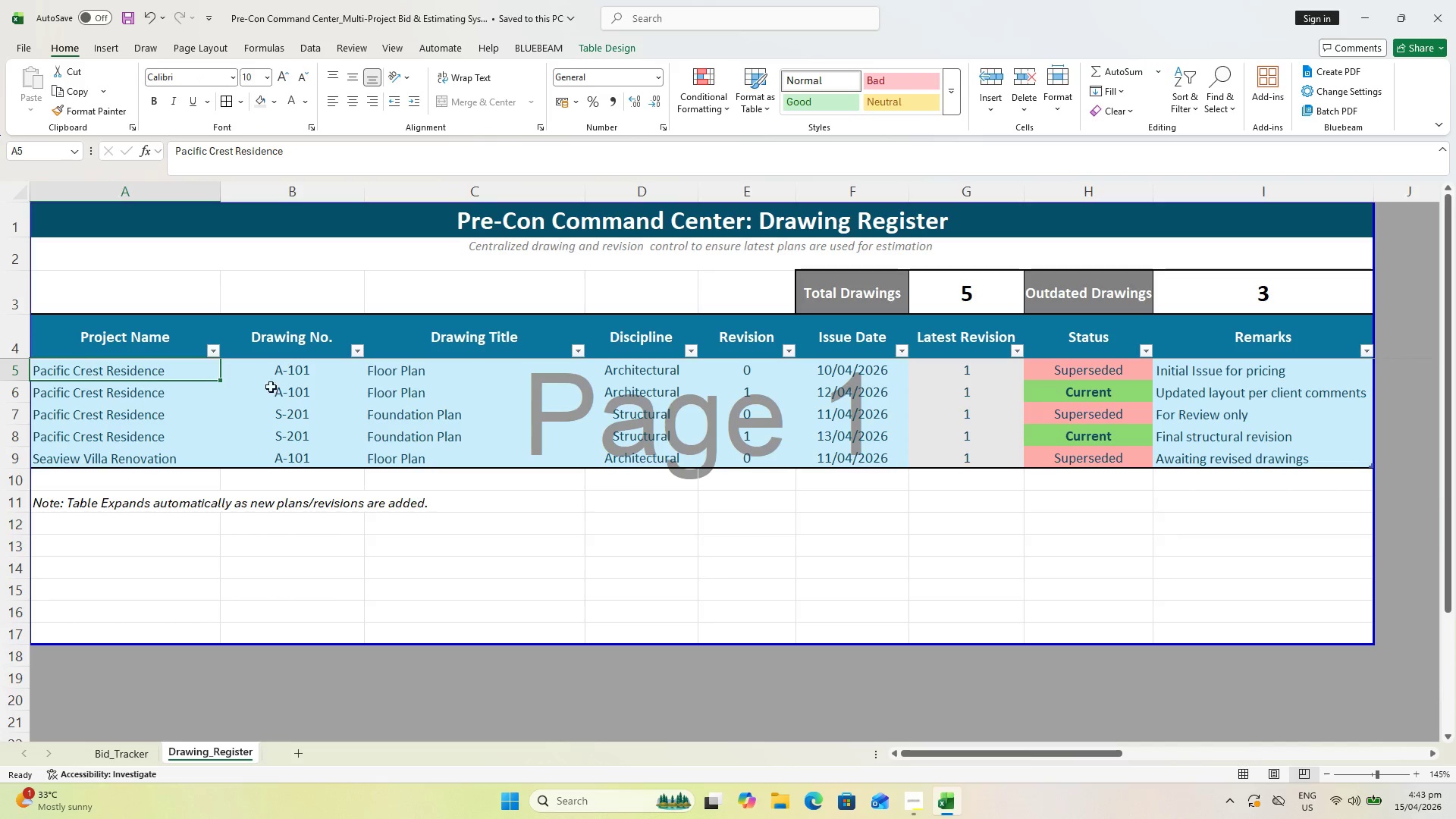 
hold_key(key=ShiftLeft, duration=0.83)
left_click([1230, 453])
 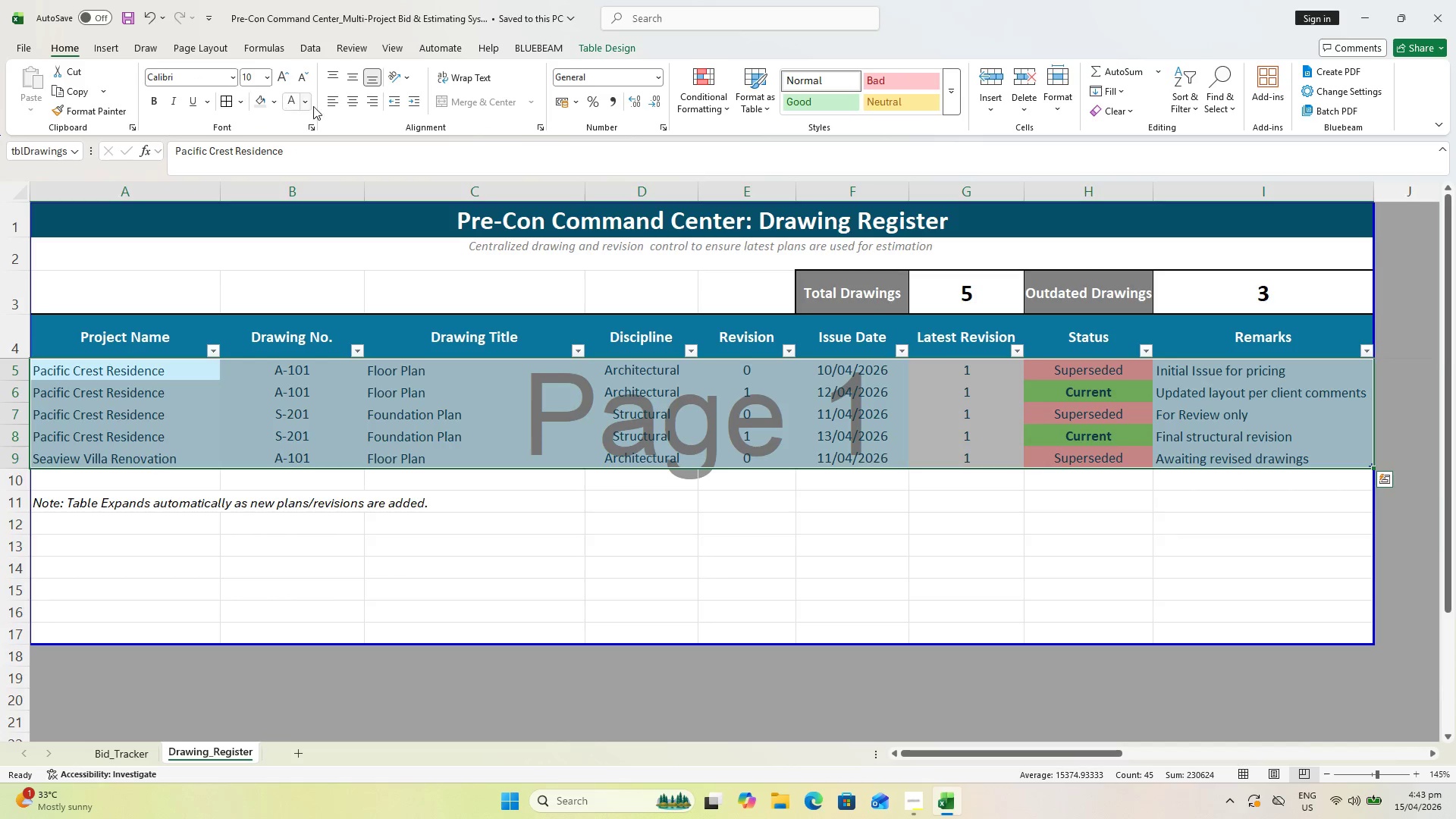 
left_click([311, 104])
 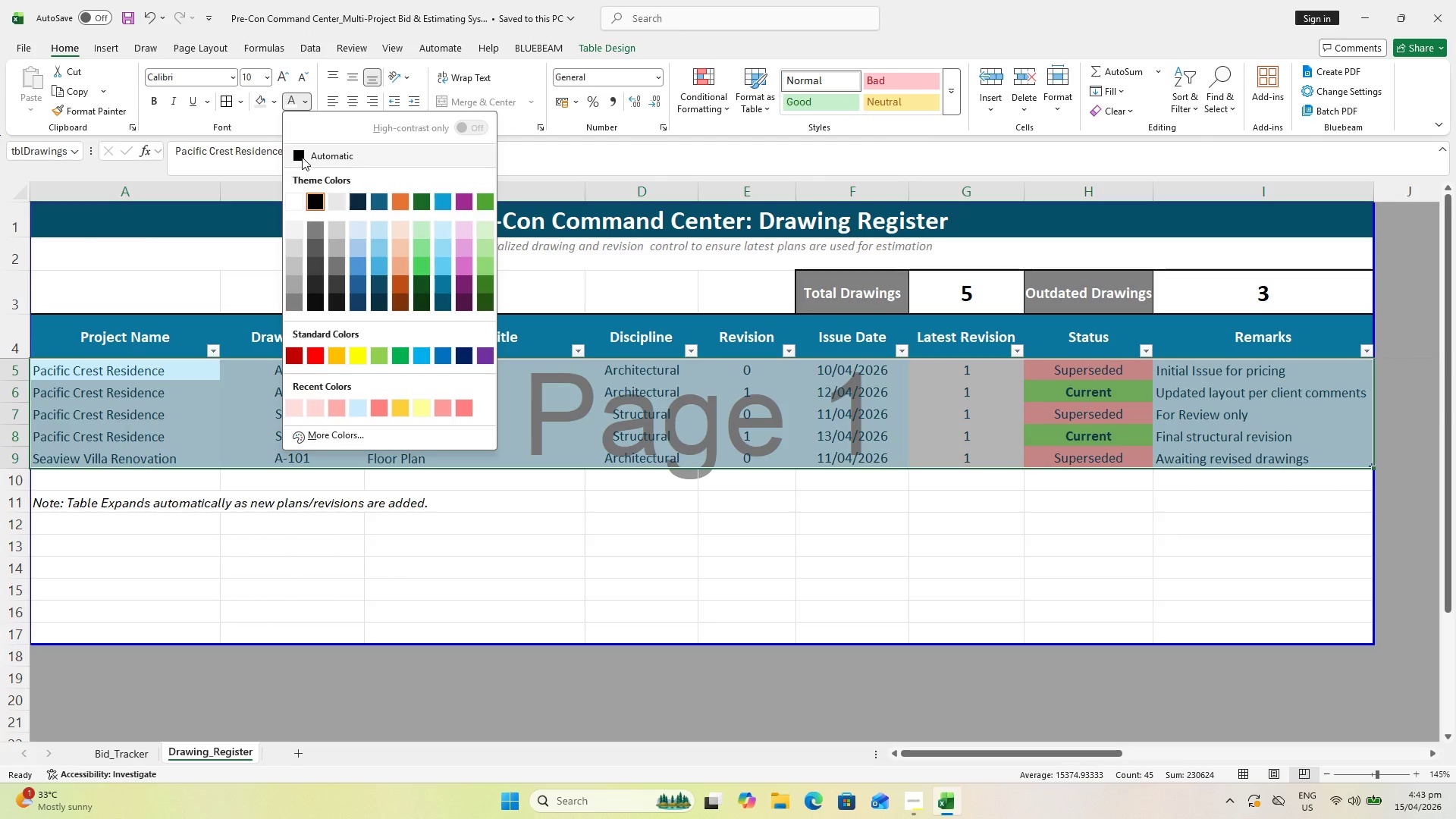 
left_click([302, 157])
 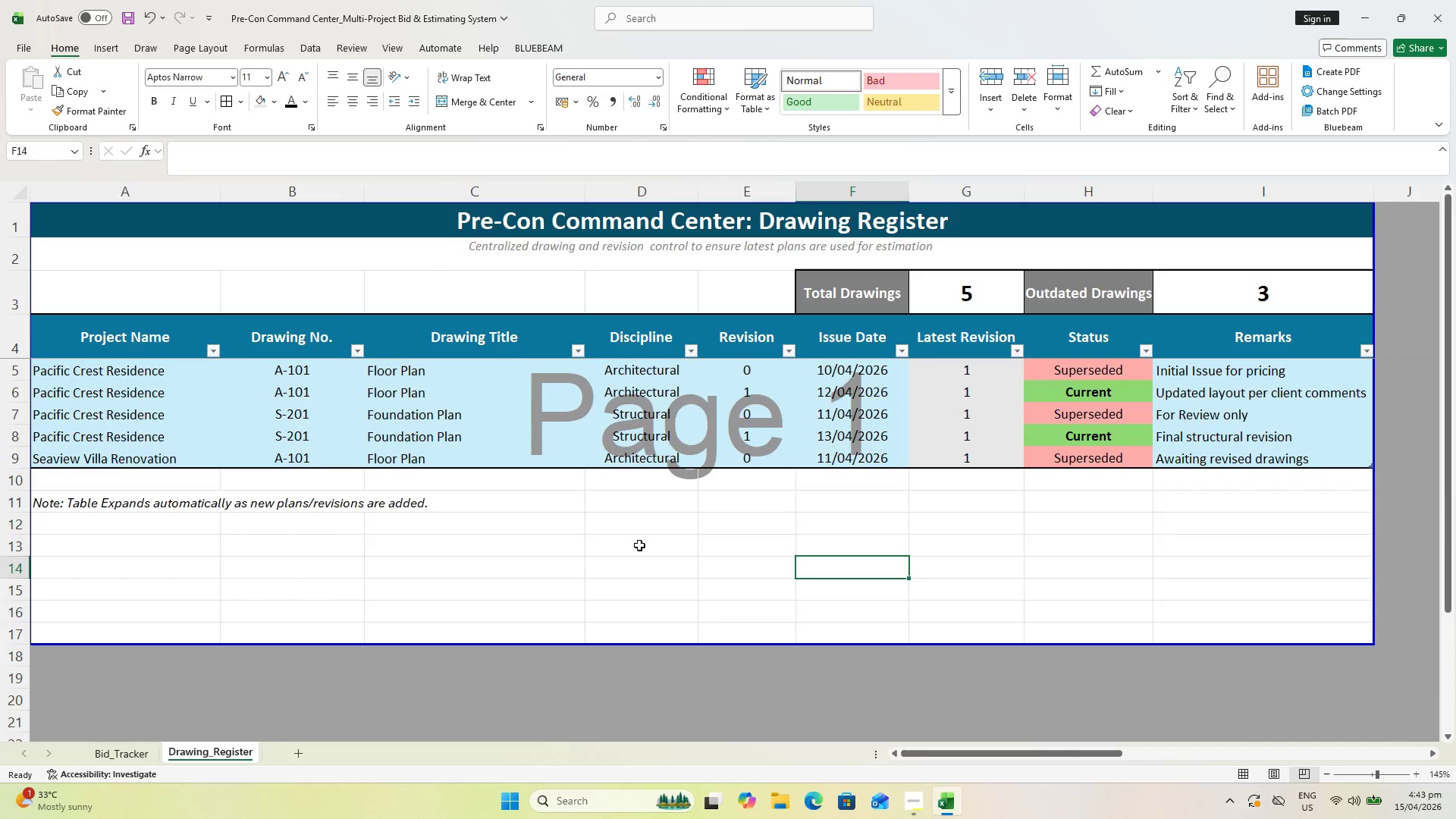 
scroll: coordinate [531, 555], scroll_direction: up, amount: 1.0
 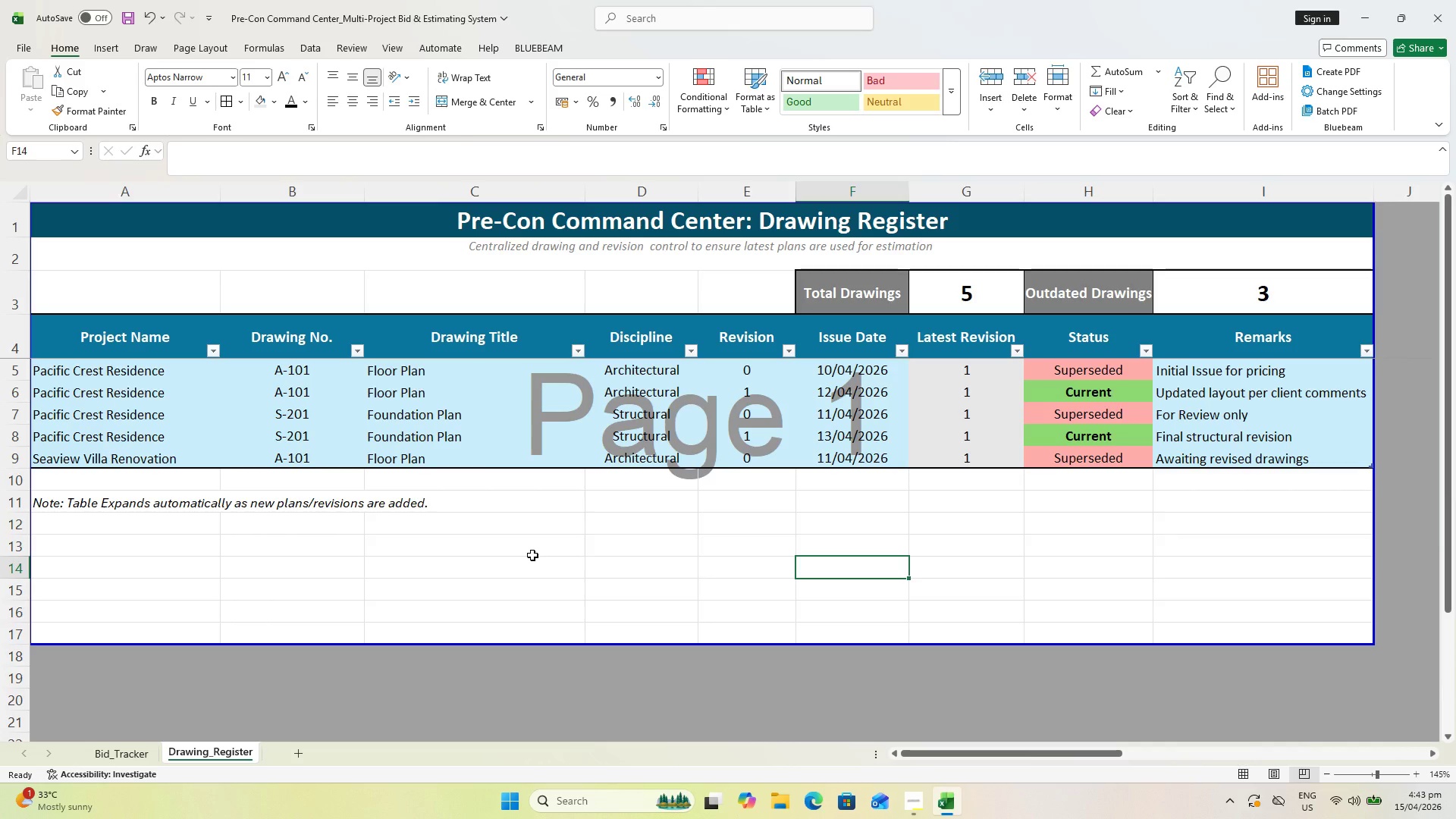 
key(Control+S)
 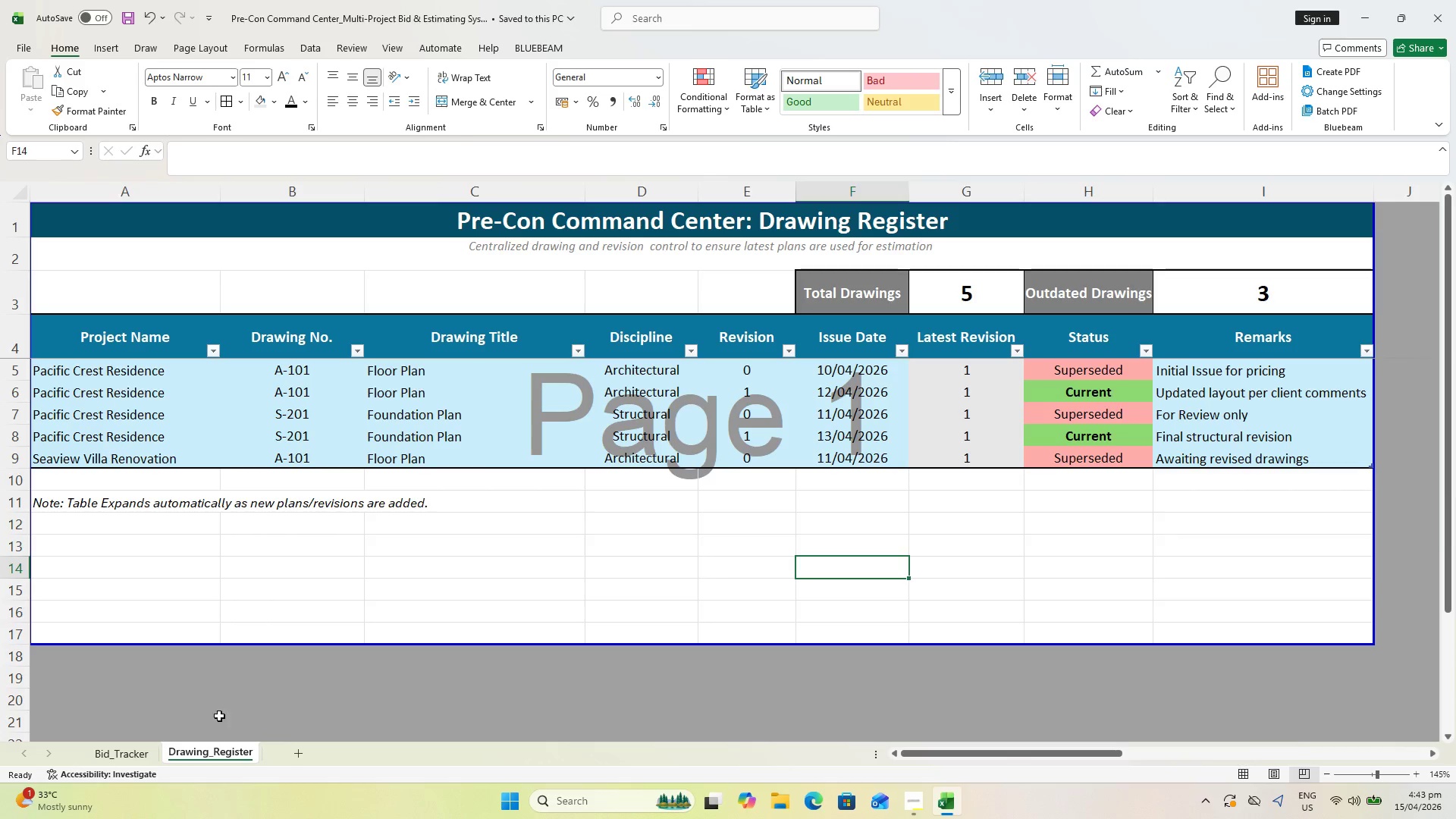 
key(Alt+AltLeft)
 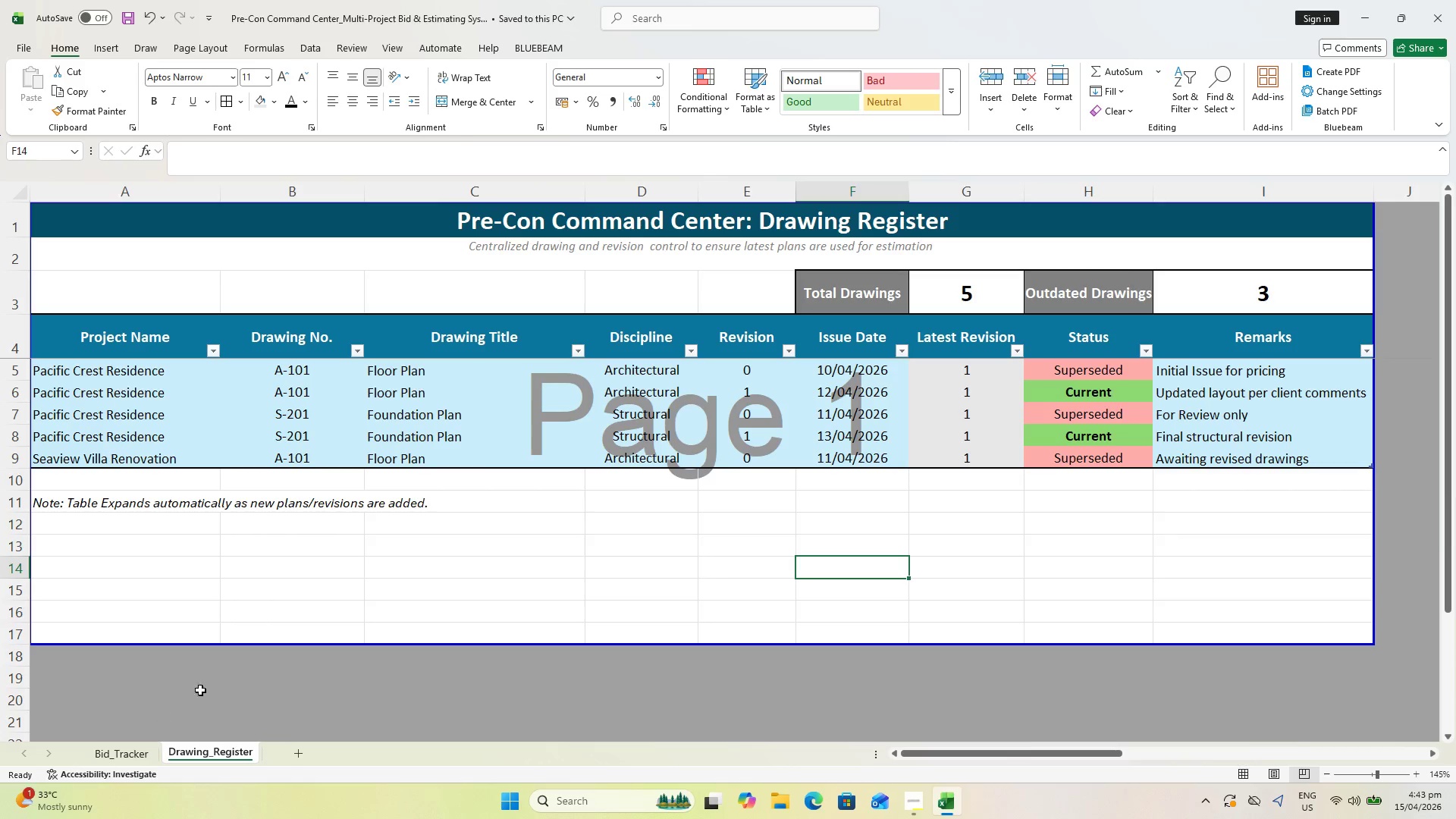 
key(Alt+Tab)